 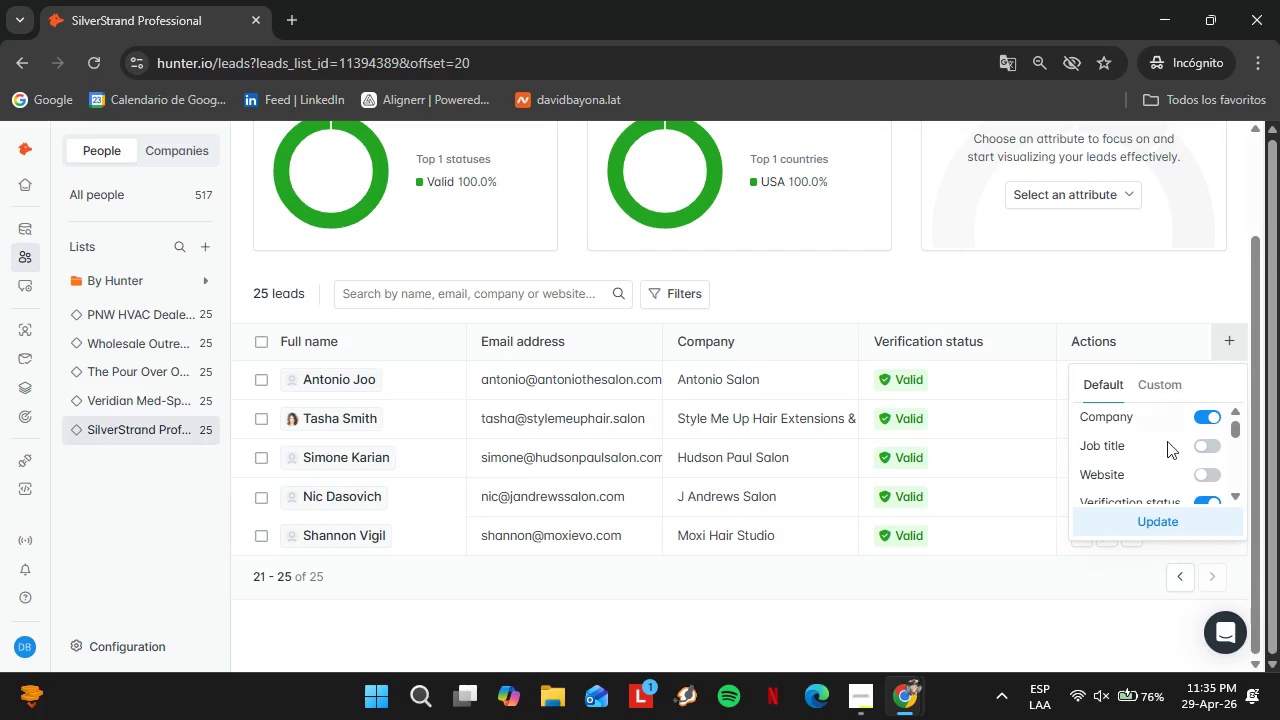 
left_click([1170, 522])
 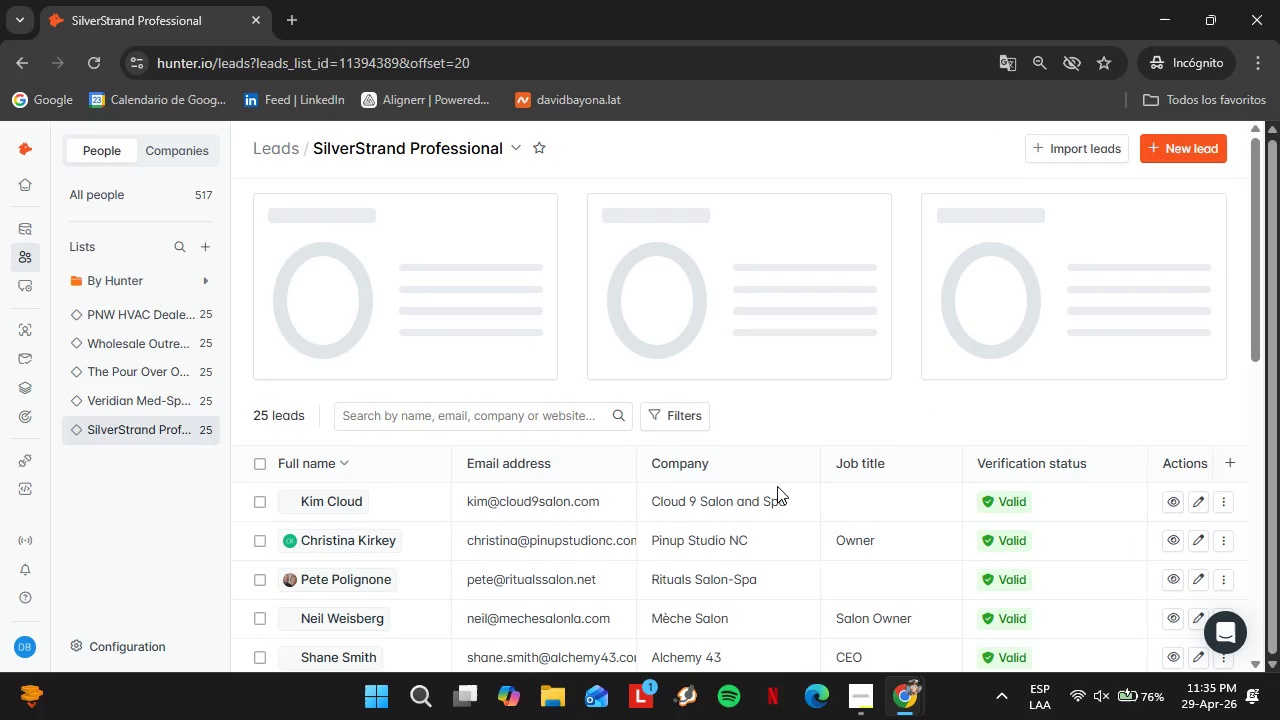 
double_click([881, 515])
 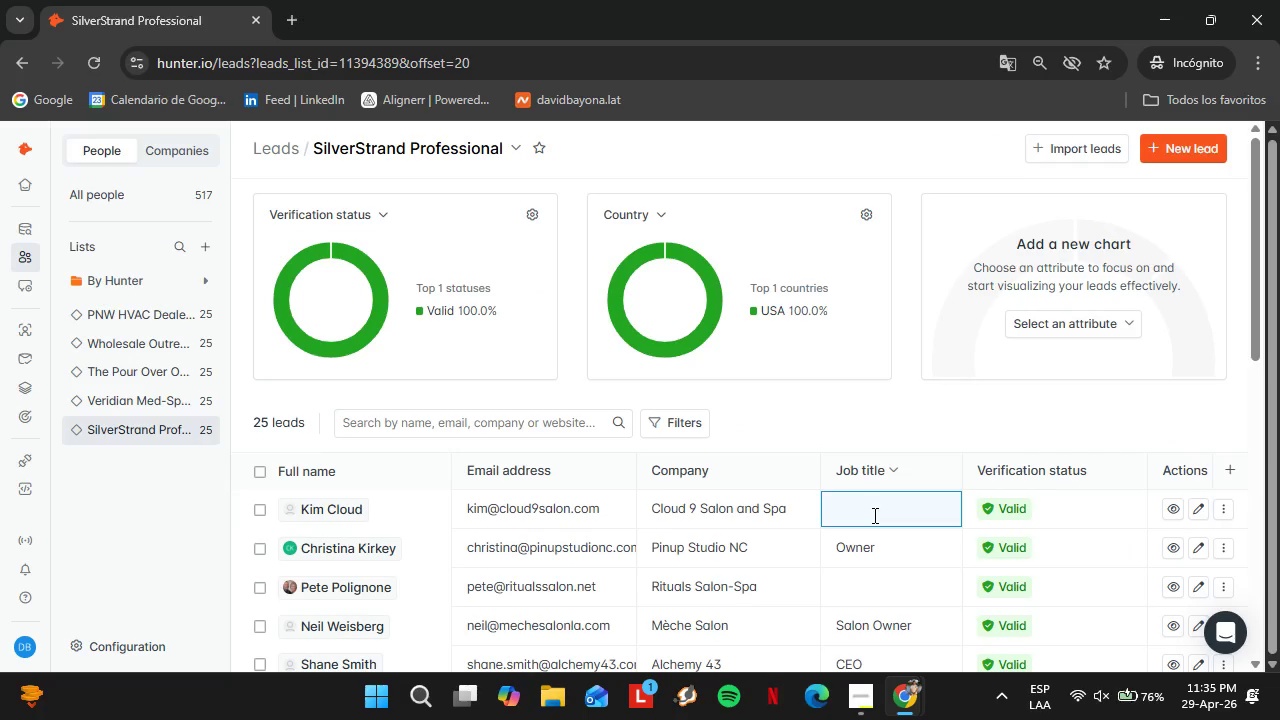 
type(Owner)
 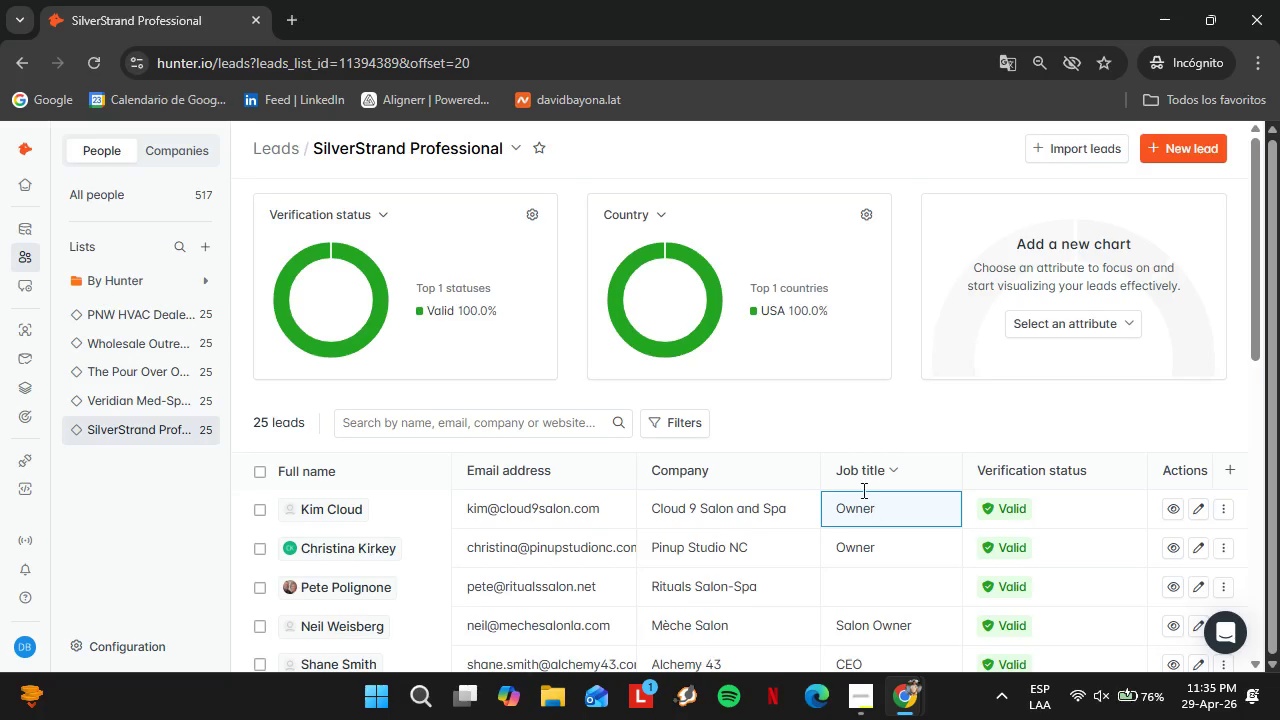 
scroll: coordinate [862, 488], scroll_direction: down, amount: 1.0
 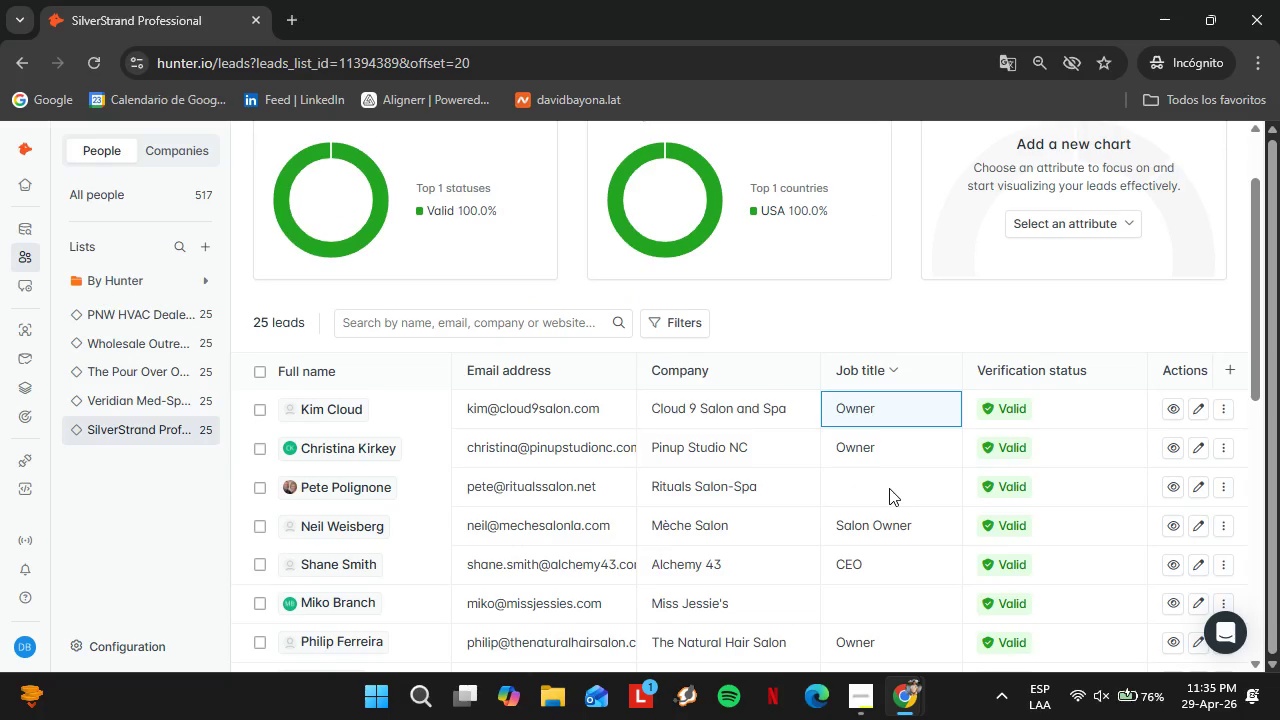 
double_click([889, 488])
 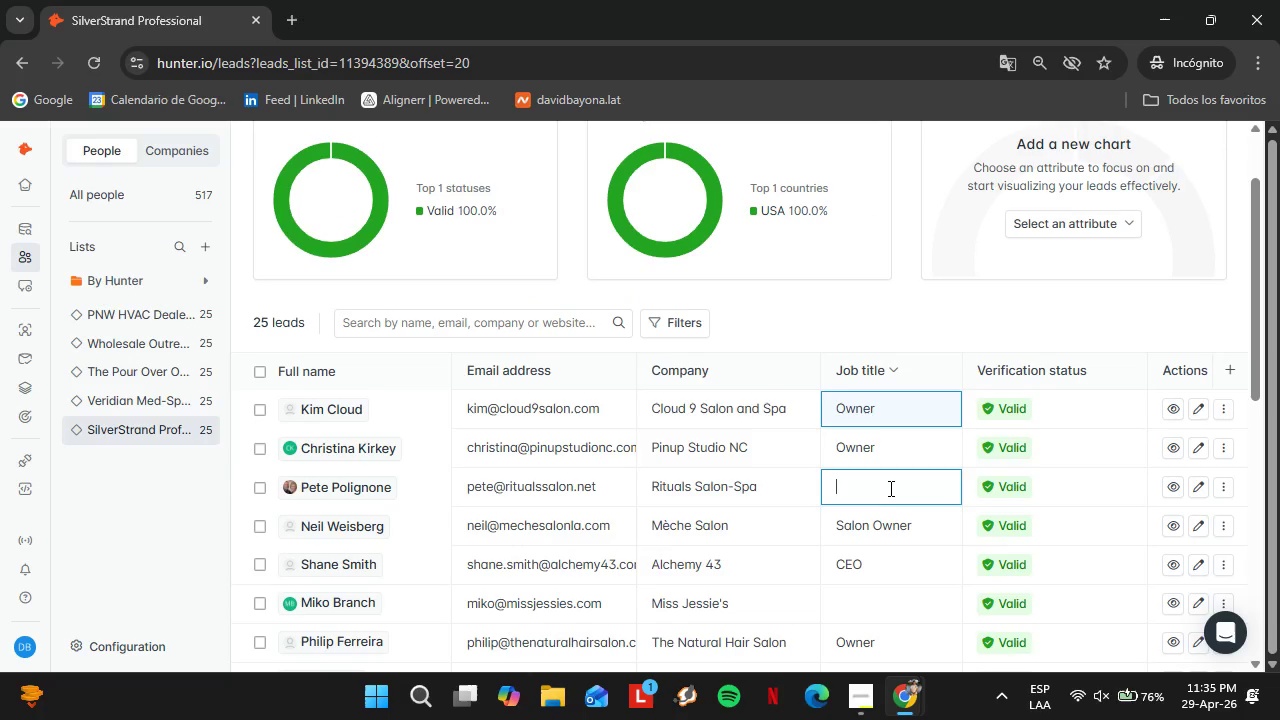 
triple_click([889, 488])
 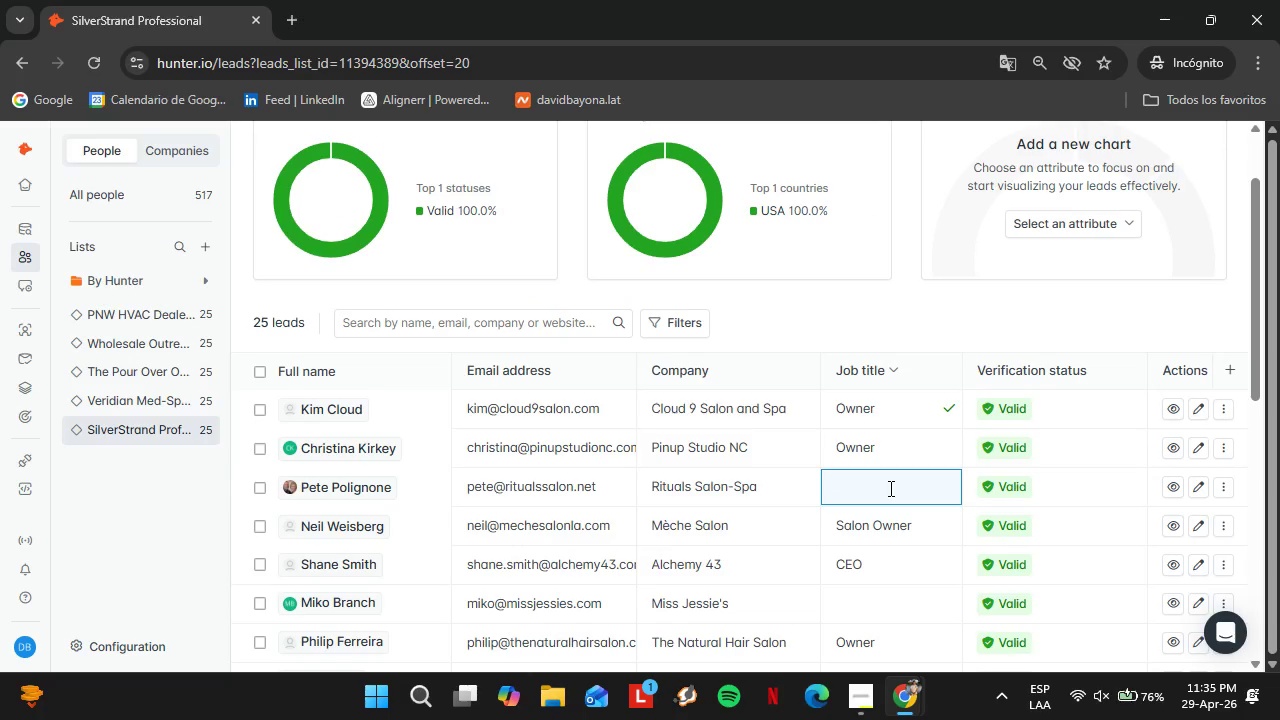 
type(Owner=)
key(Backspace)
 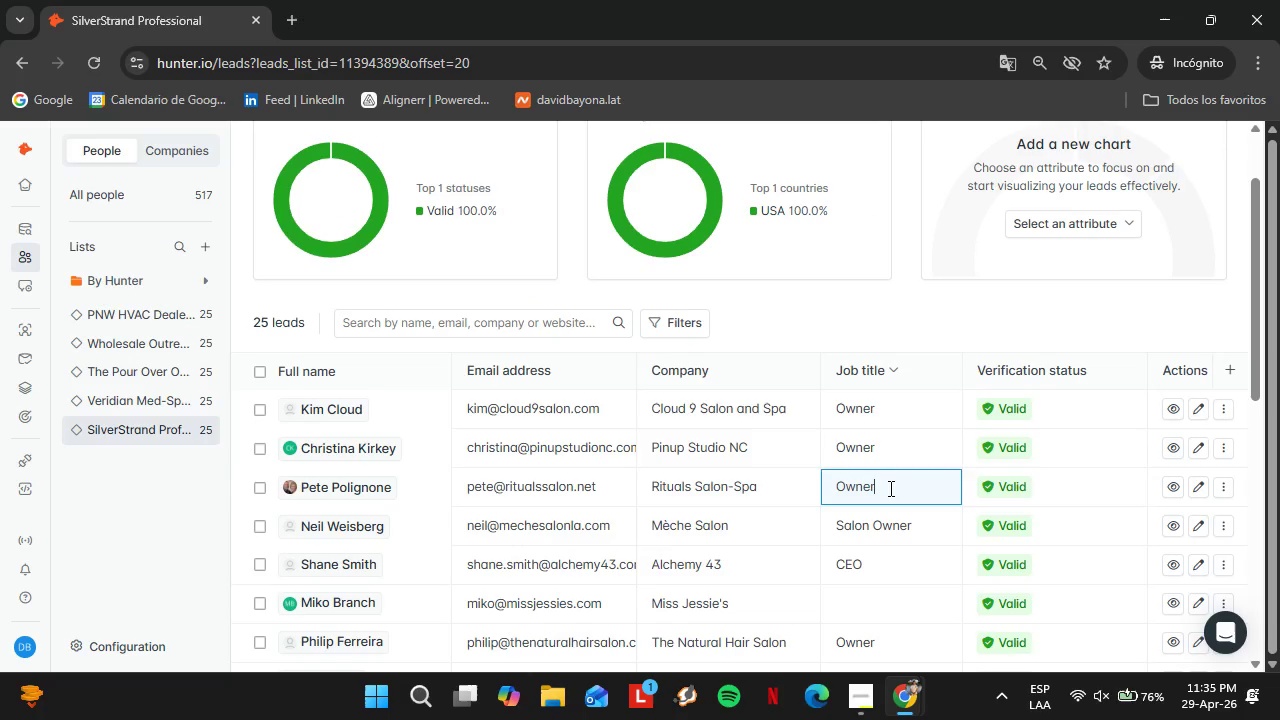 
key(Enter)
 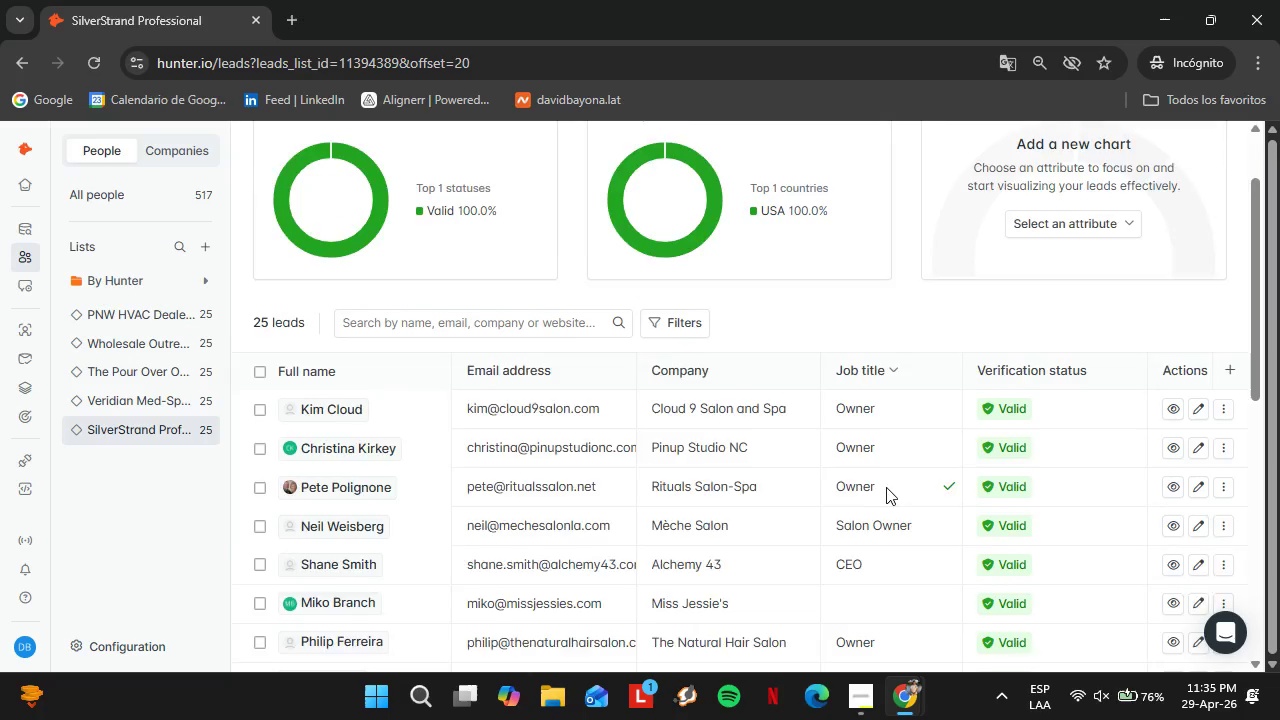 
scroll: coordinate [890, 491], scroll_direction: down, amount: 3.0
 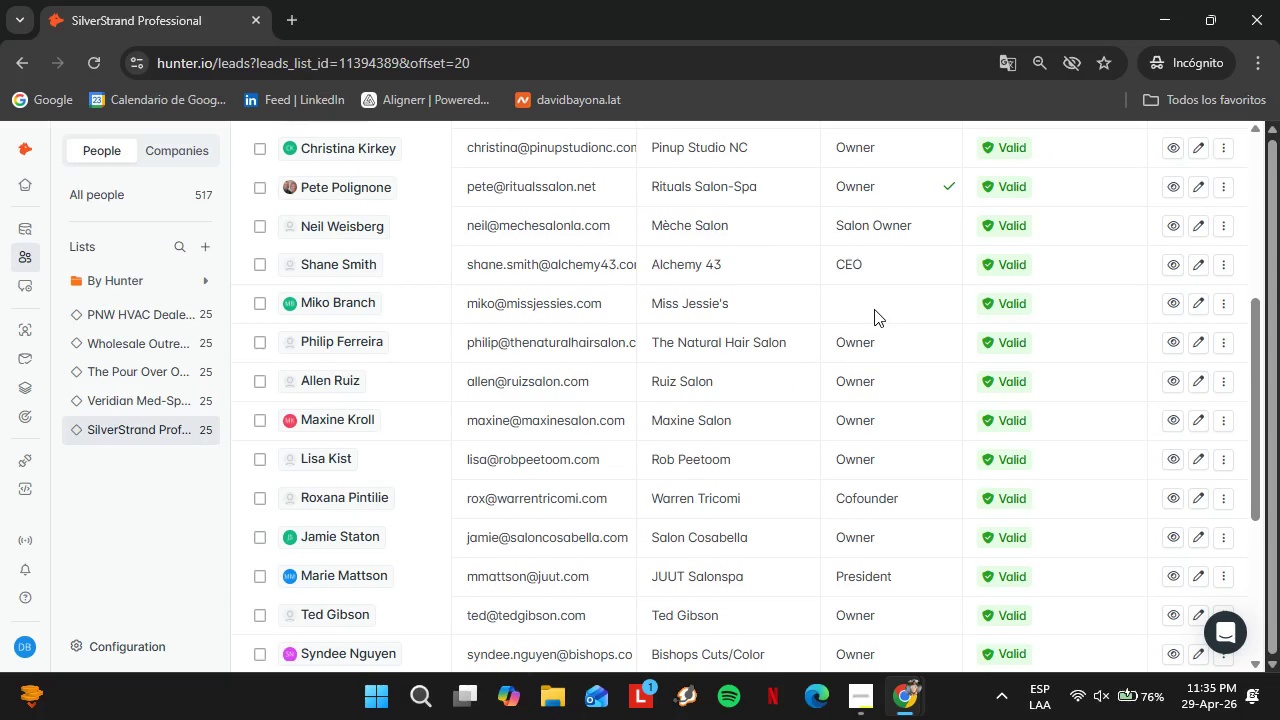 
double_click([874, 309])
 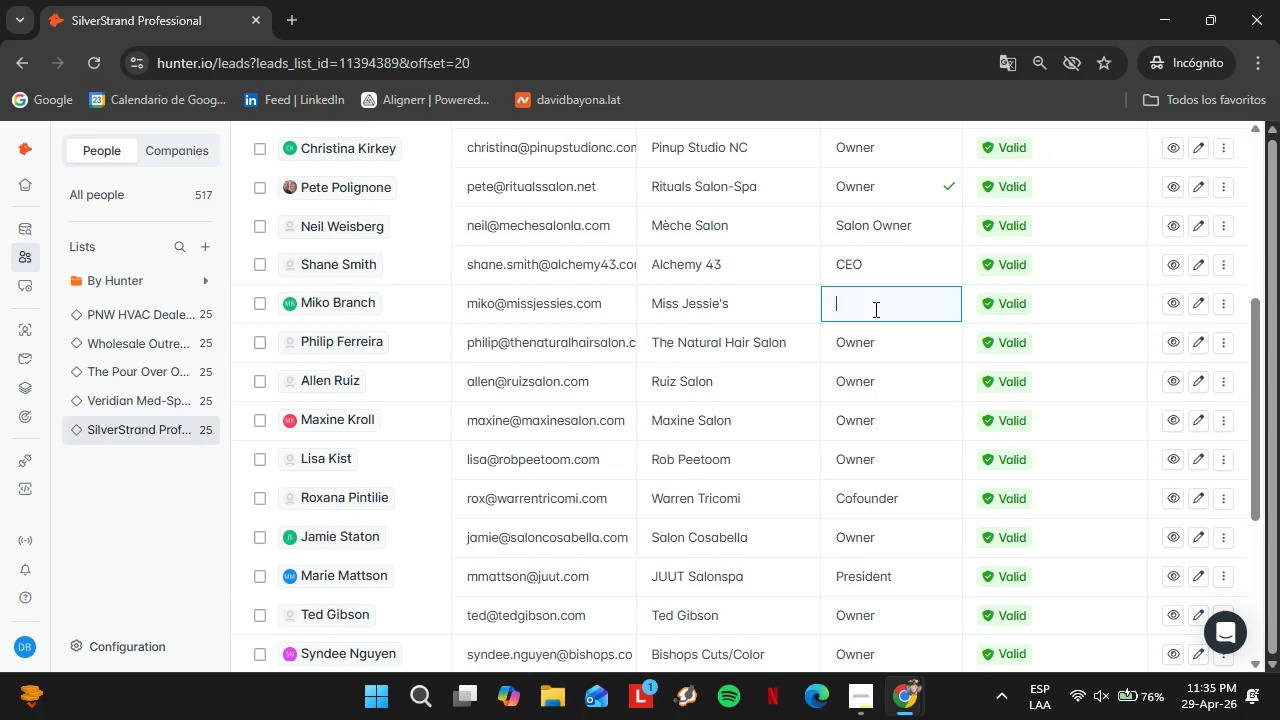 
triple_click([874, 309])
 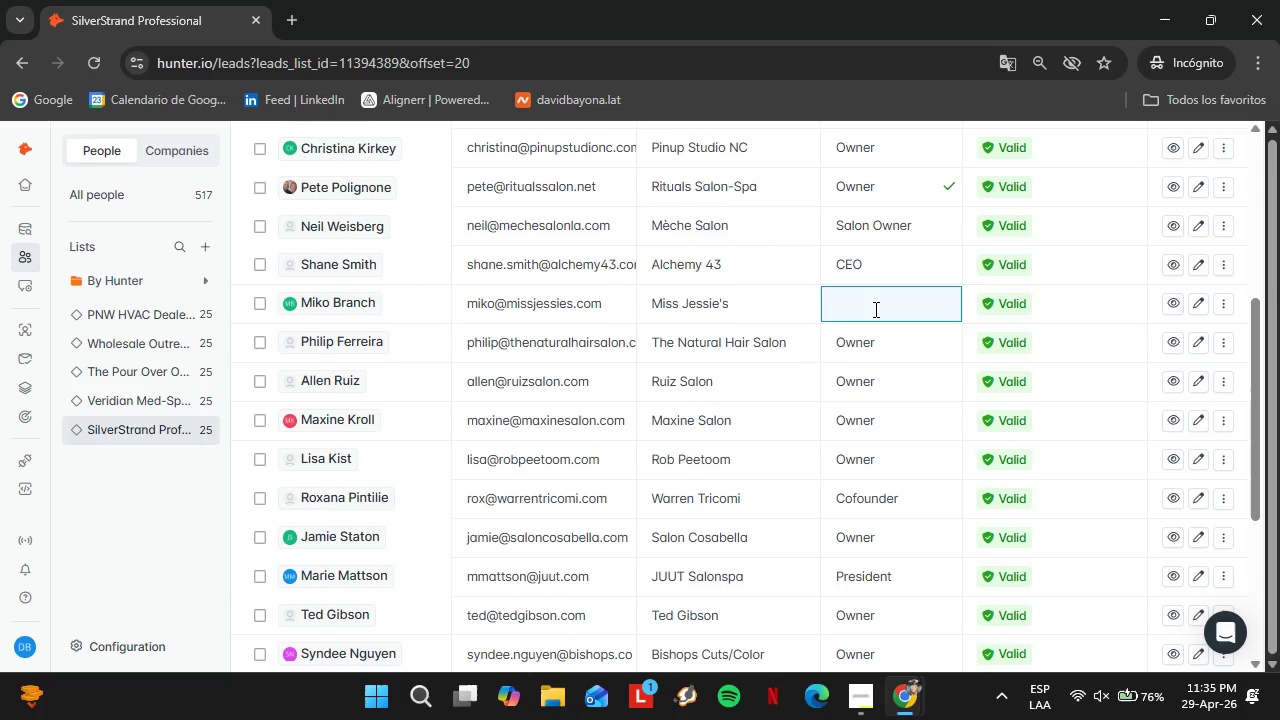 
type(Owner/)
key(Backspace)
 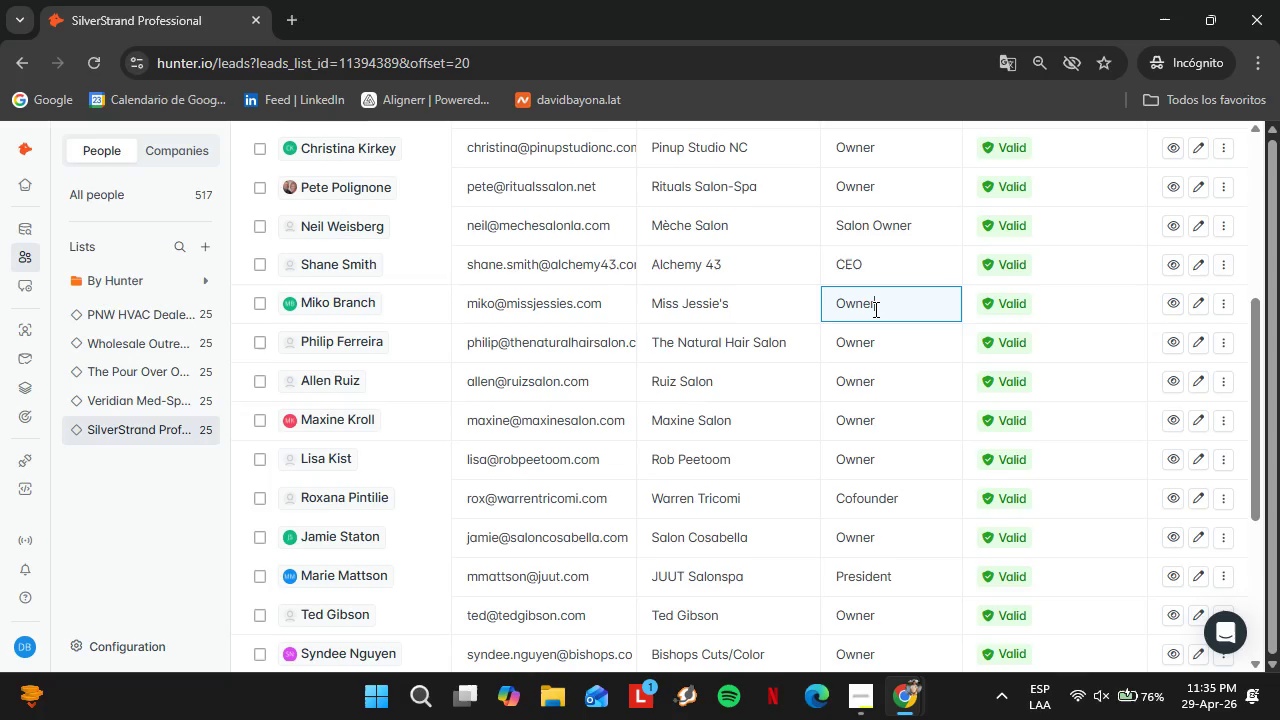 
key(Enter)
 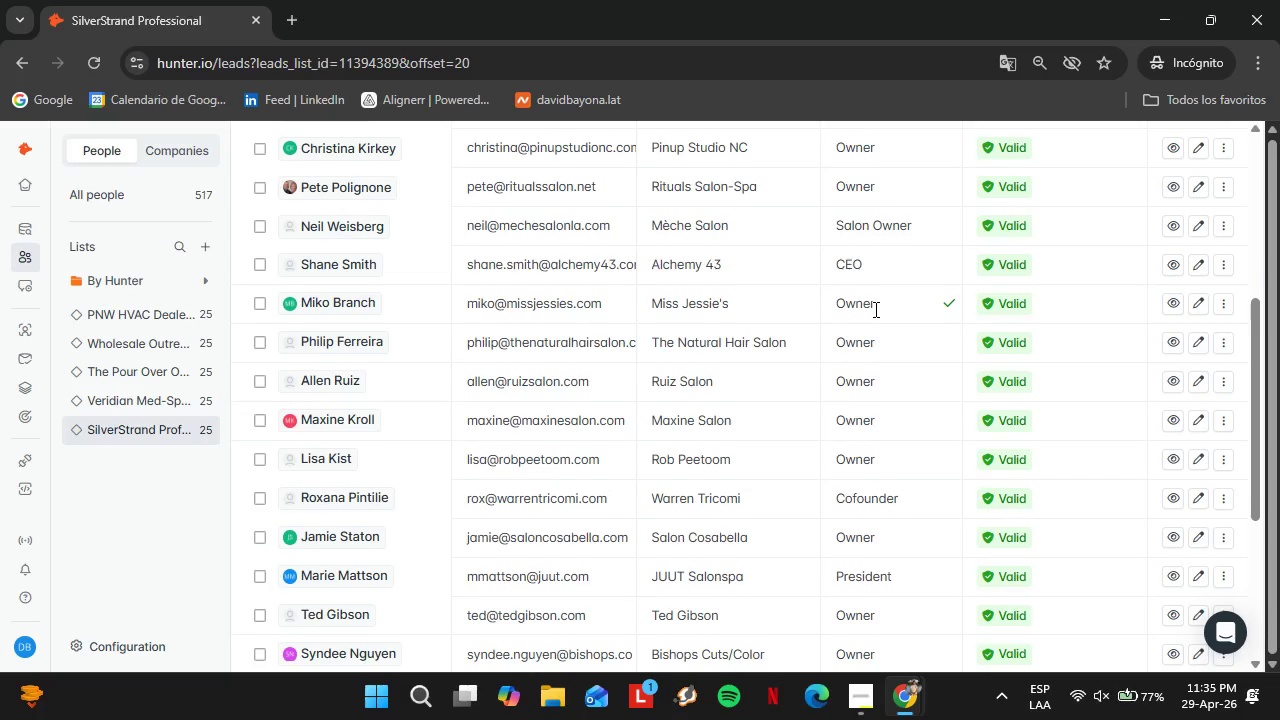 
scroll: coordinate [901, 338], scroll_direction: down, amount: 6.0
 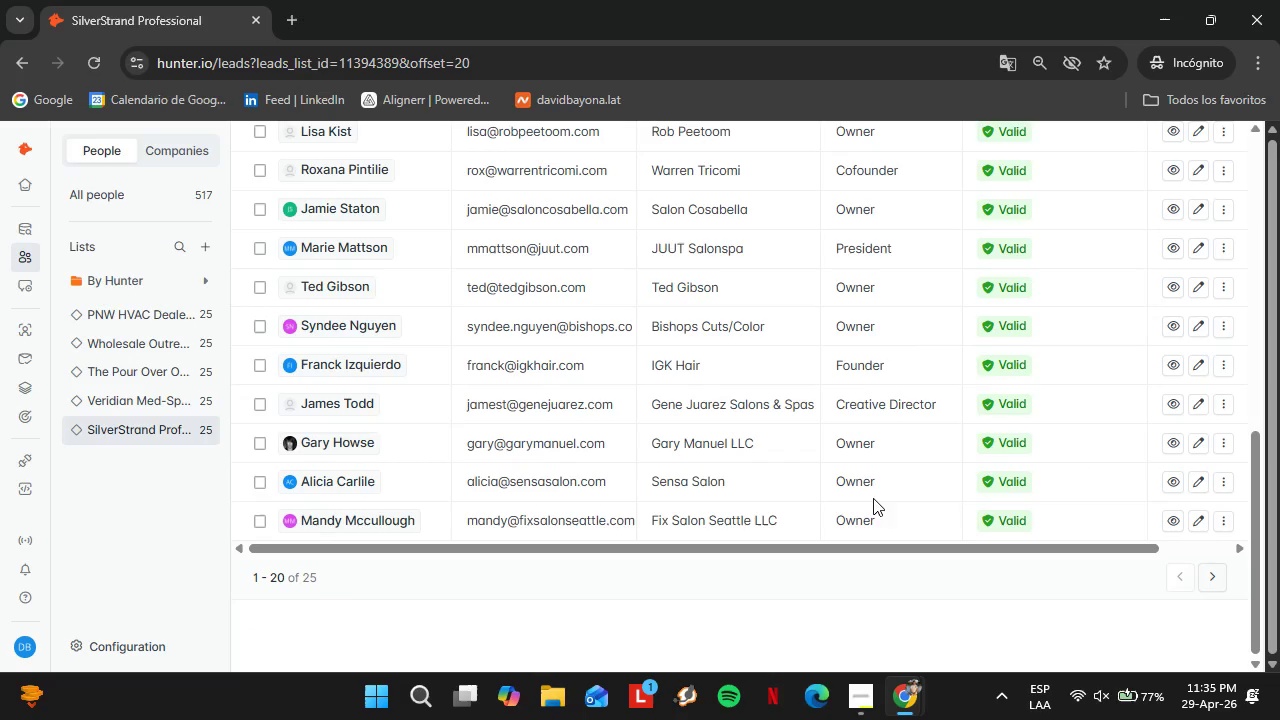 
left_click([1182, 579])
 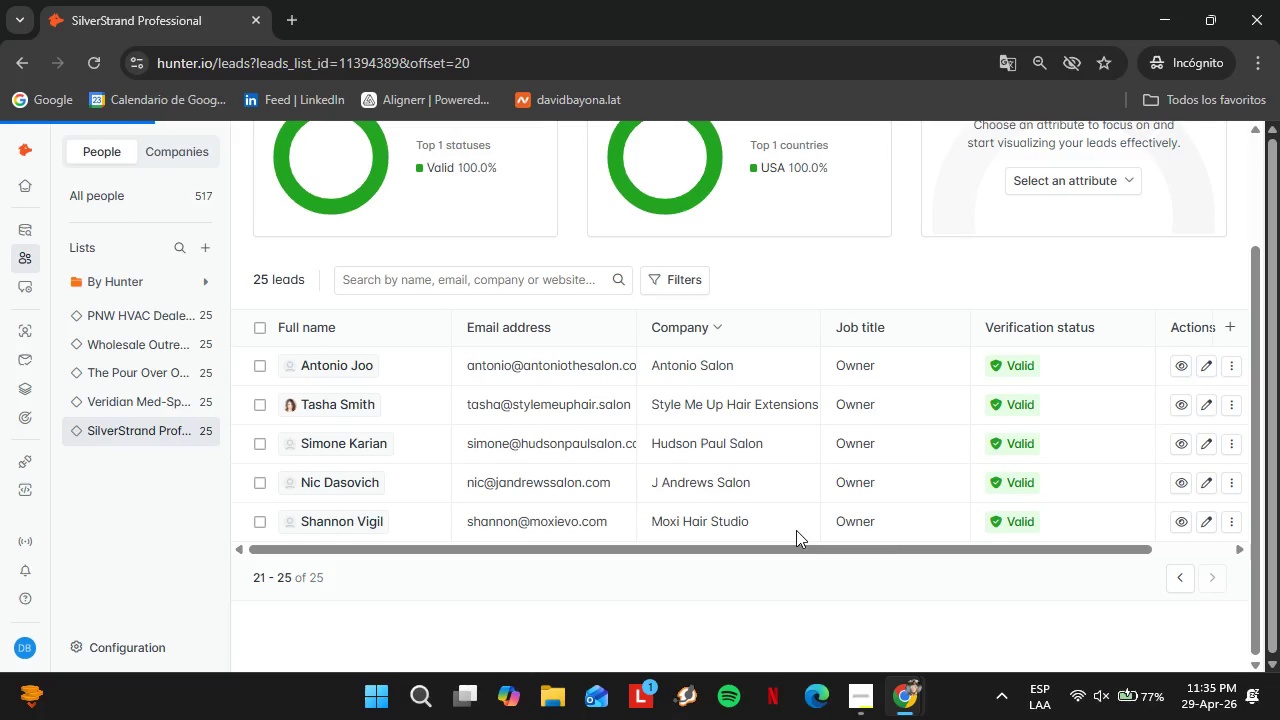 
scroll: coordinate [895, 511], scroll_direction: down, amount: 4.0
 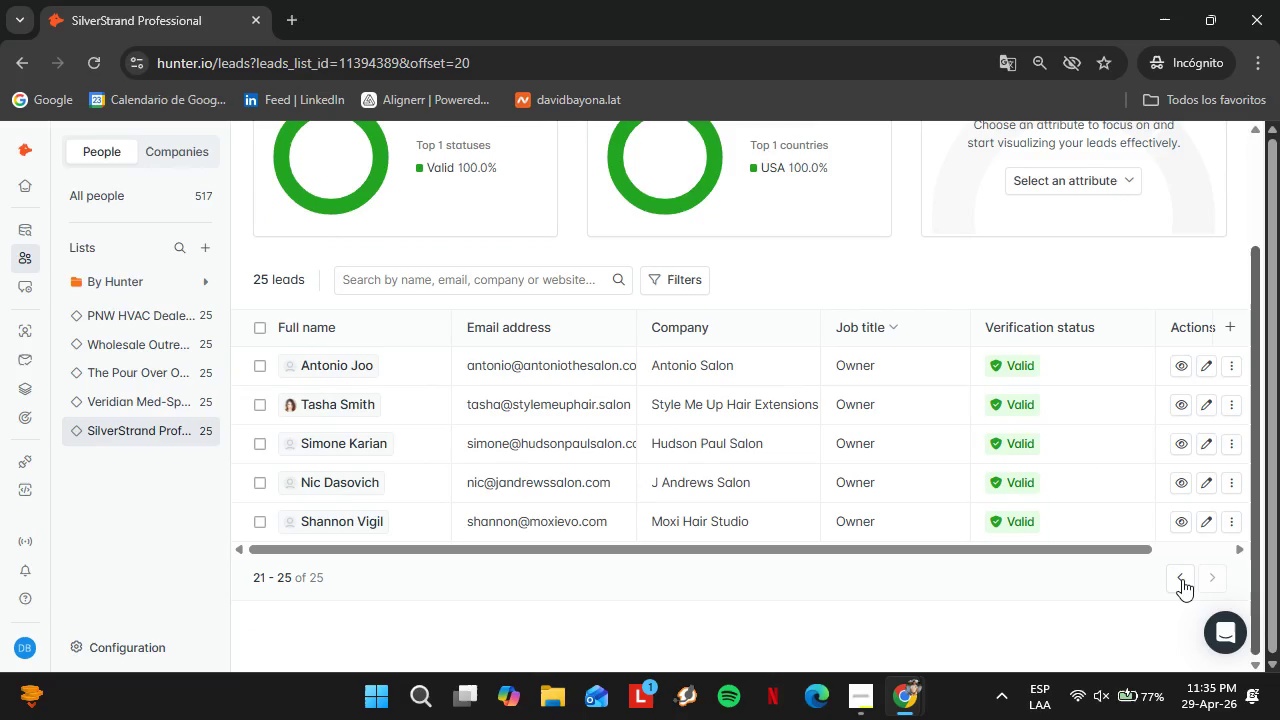 
scroll: coordinate [796, 530], scroll_direction: up, amount: 2.0
 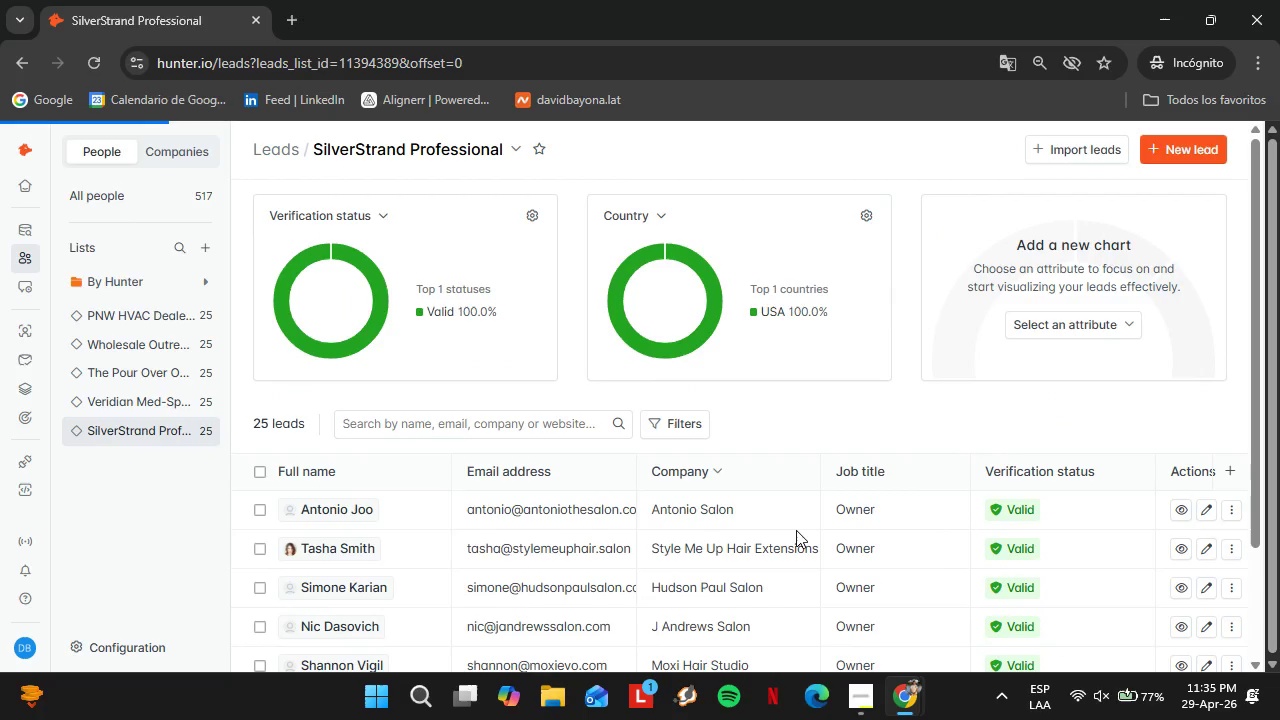 
scroll: coordinate [640, 525], scroll_direction: down, amount: 10.0
 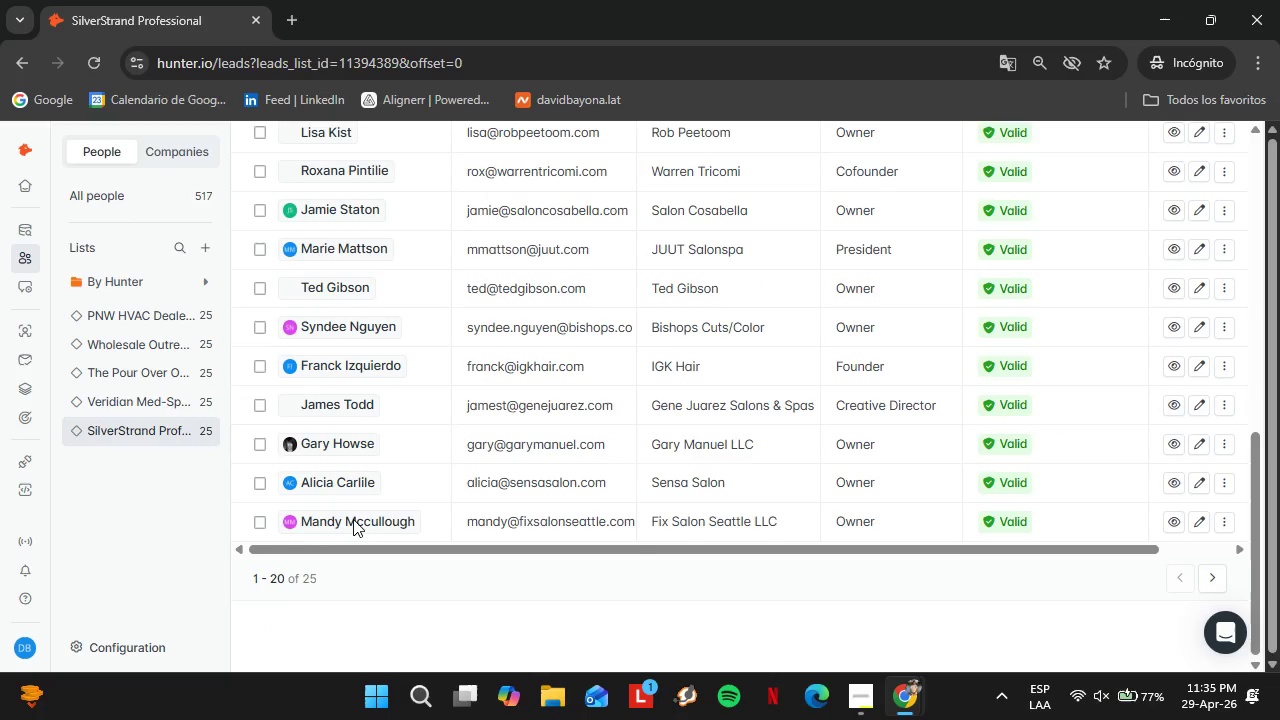 
scroll: coordinate [364, 514], scroll_direction: up, amount: 11.0
 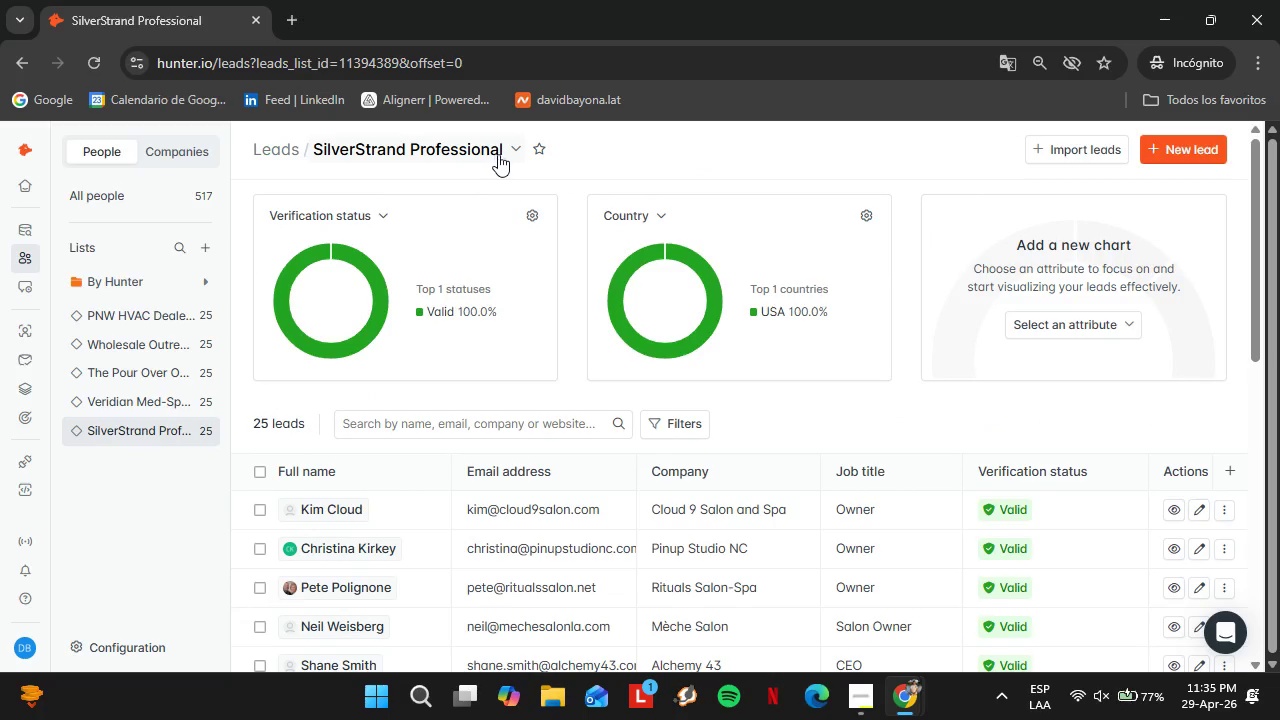 
left_click([502, 153])
 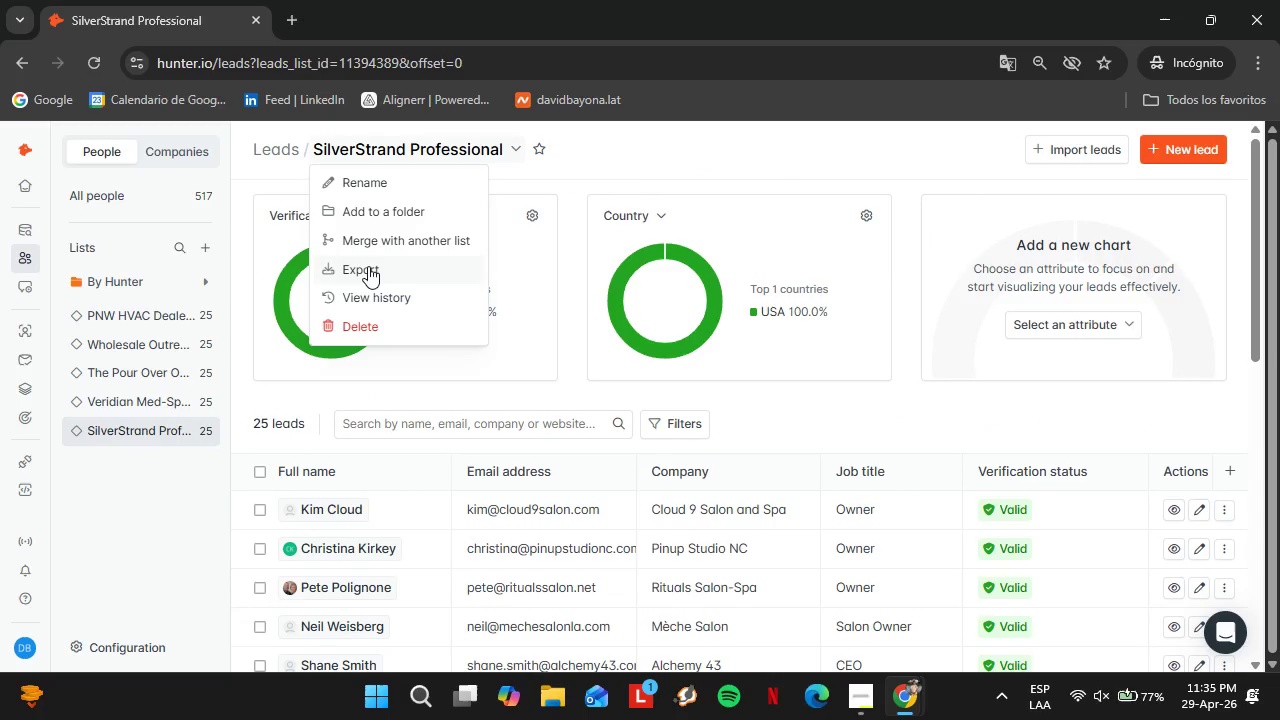 
left_click([368, 266])
 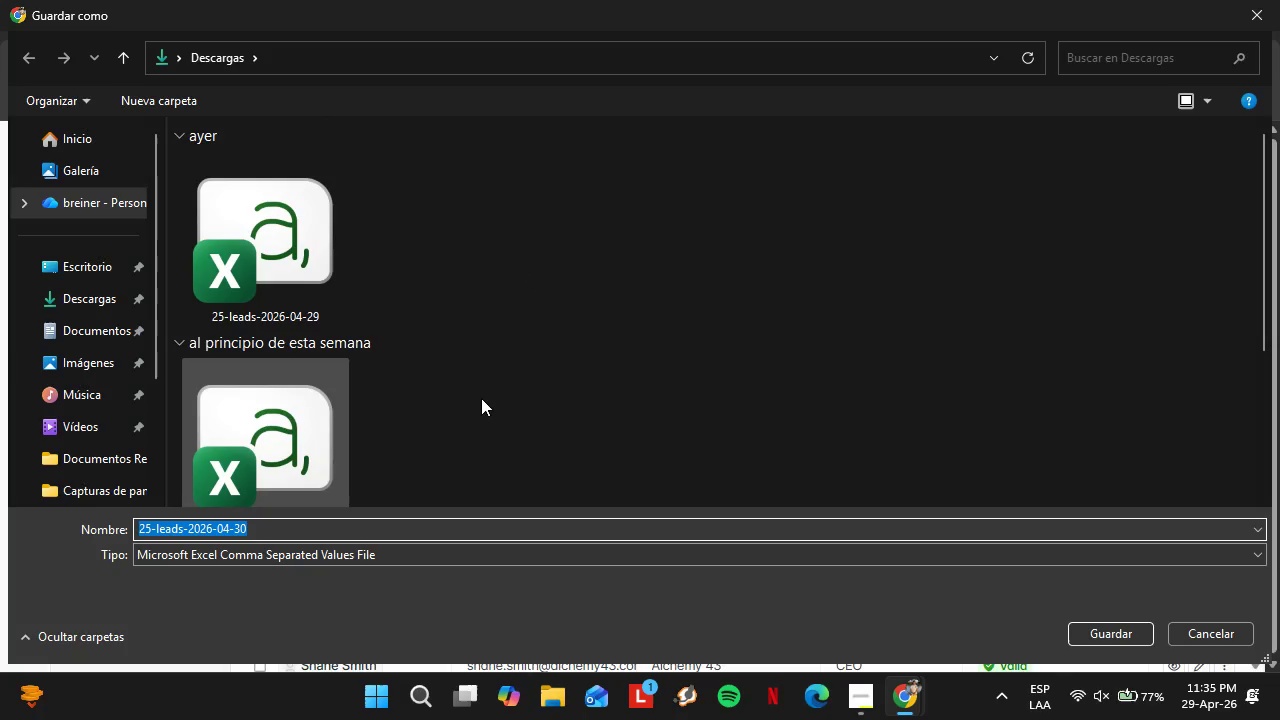 
left_click([80, 301])
 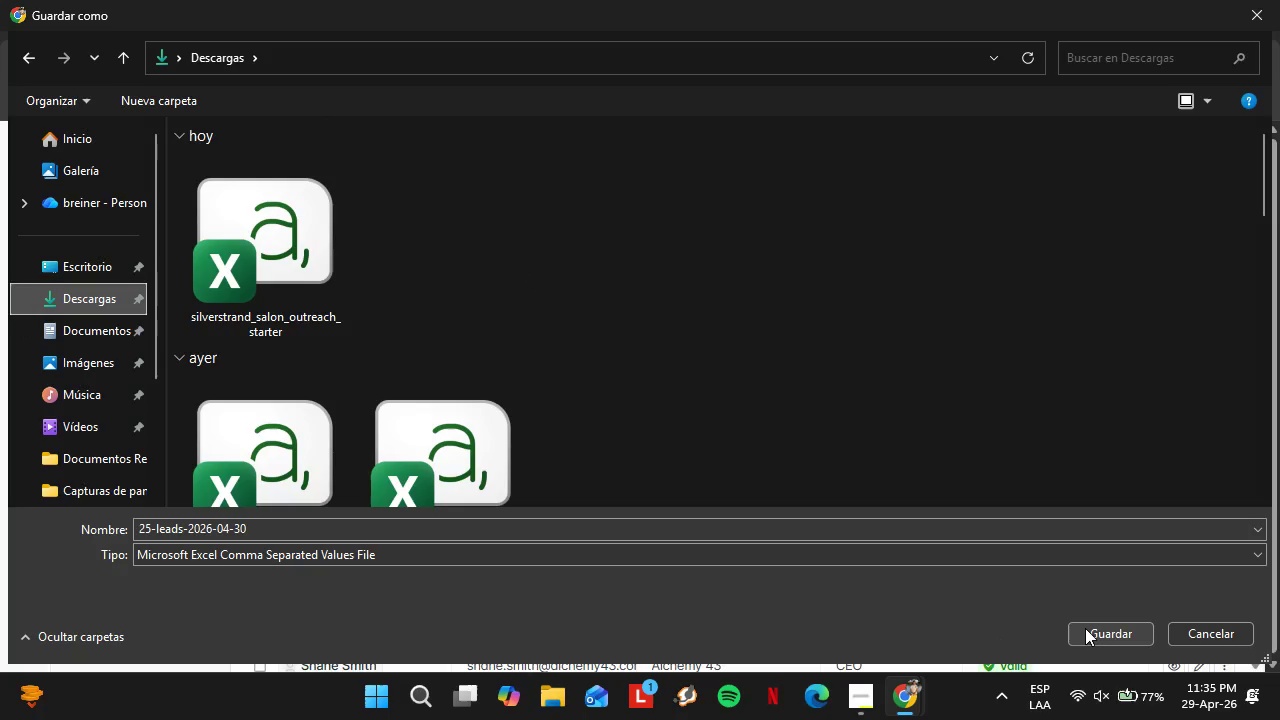 
left_click([1085, 628])
 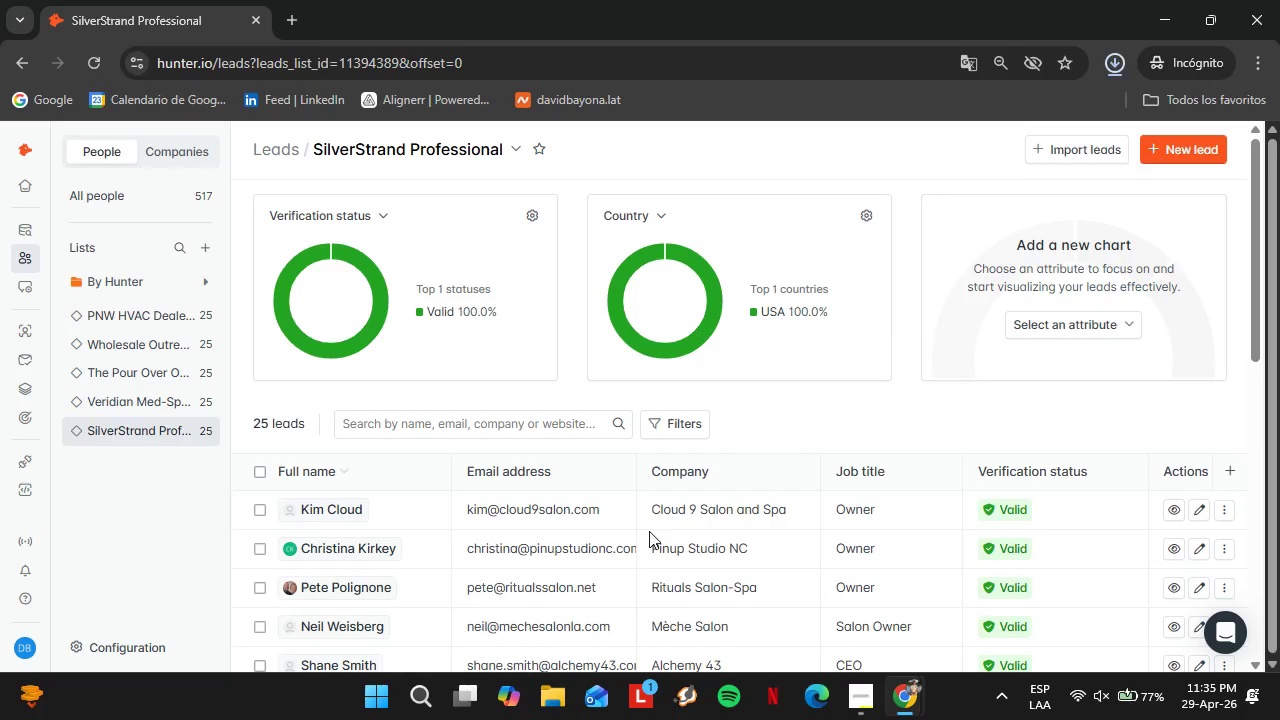 
left_click([862, 692])